 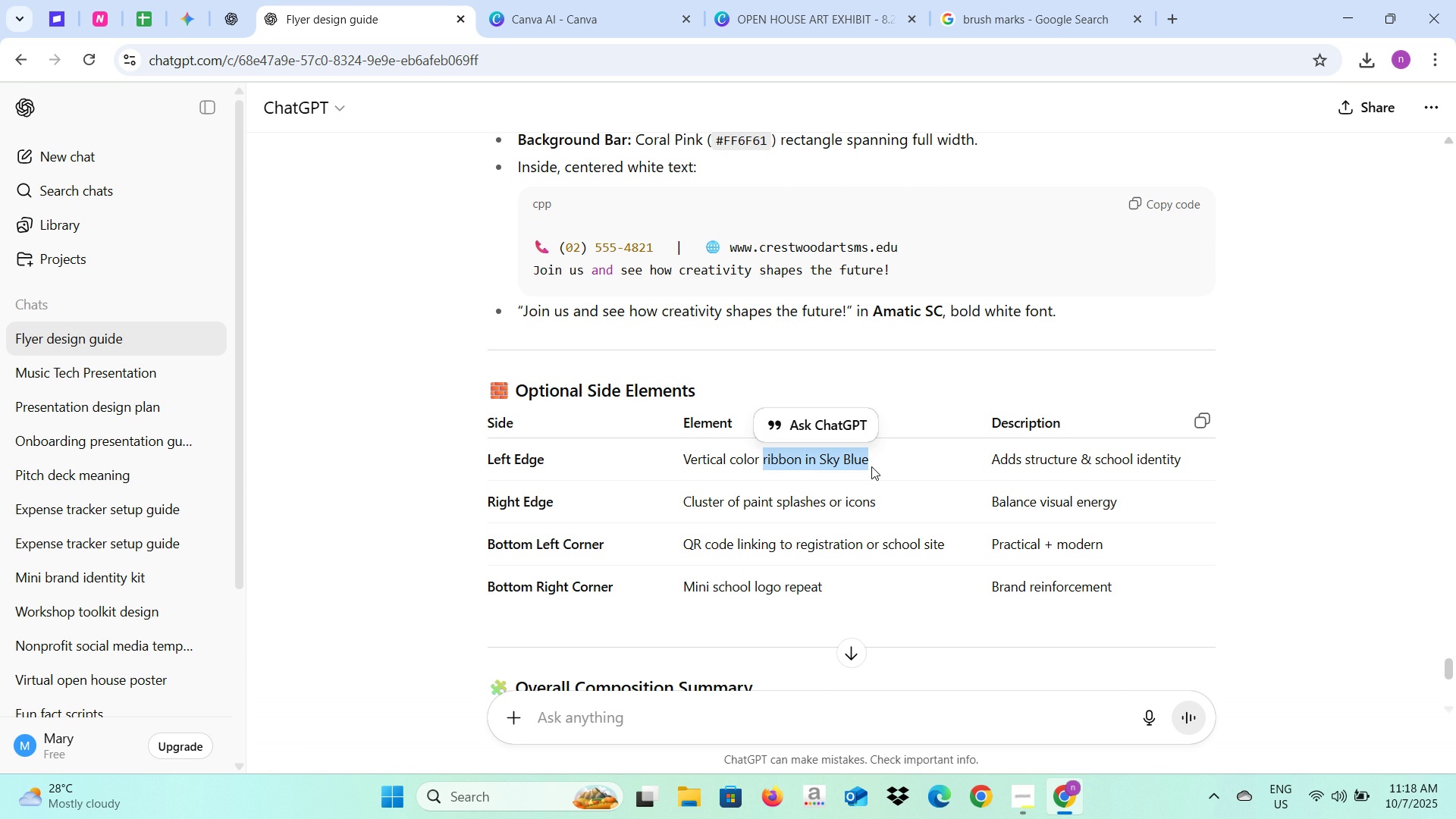 
key(Control+C)
 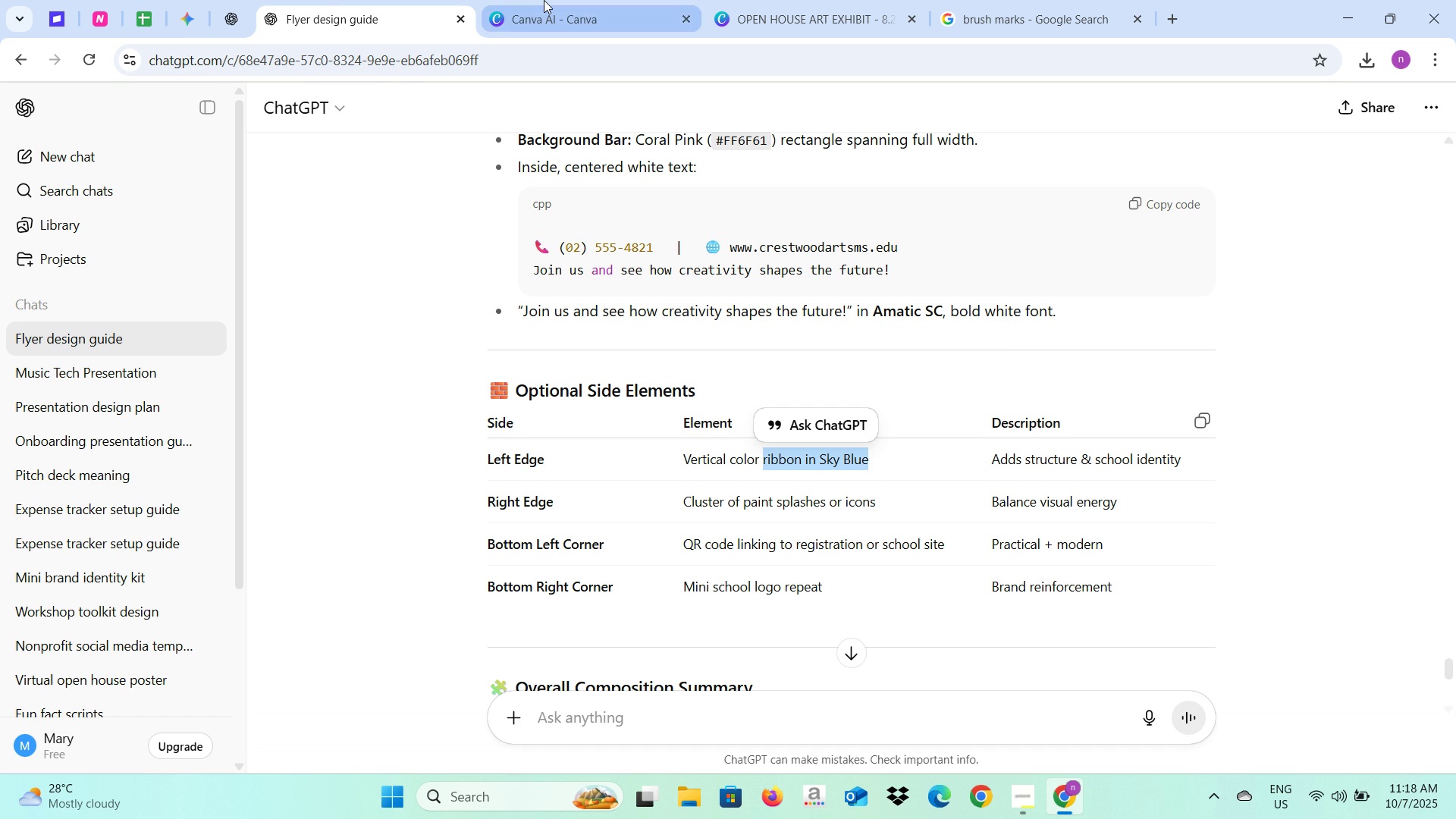 
left_click([544, 0])
 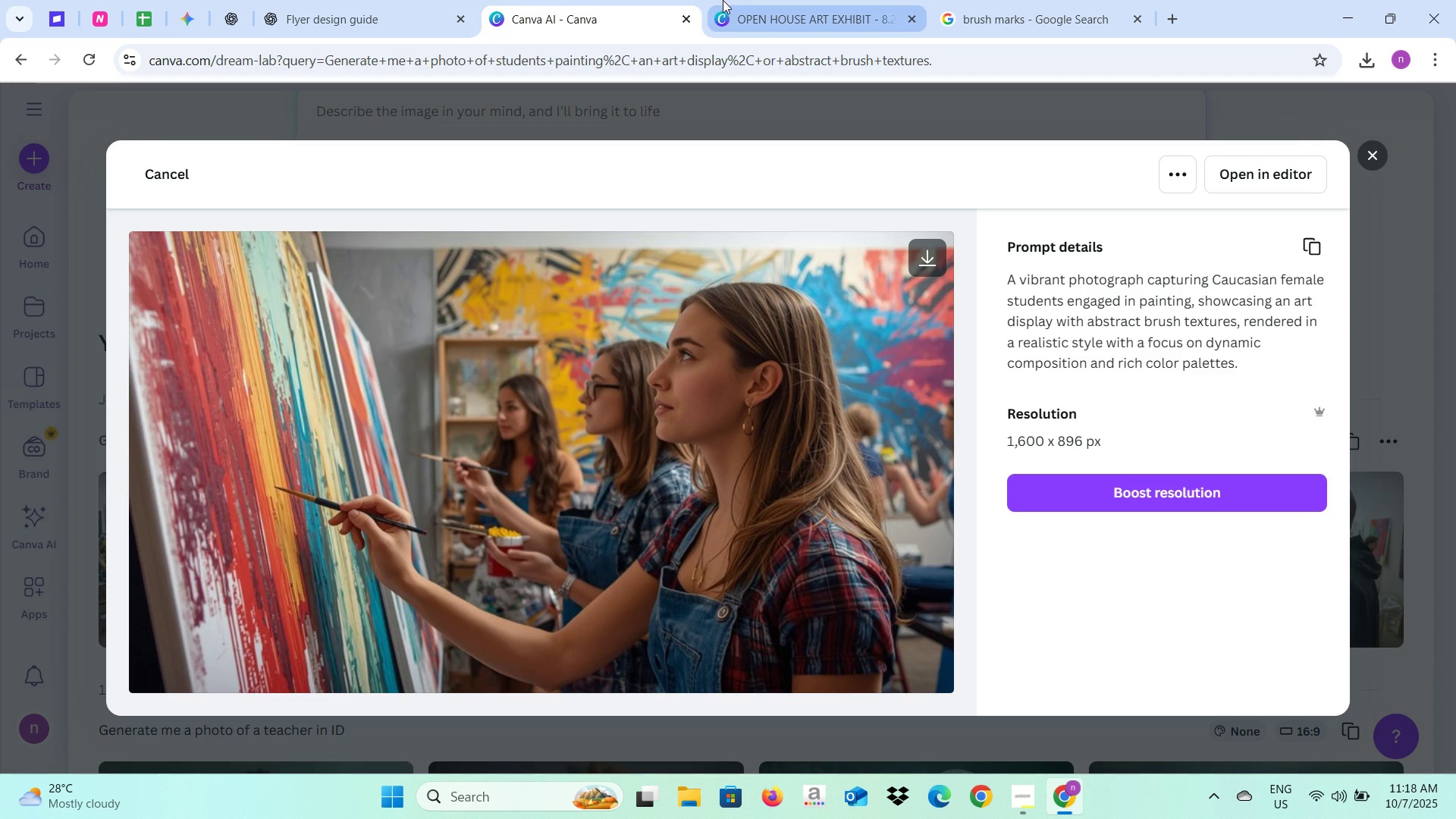 
left_click([725, 0])
 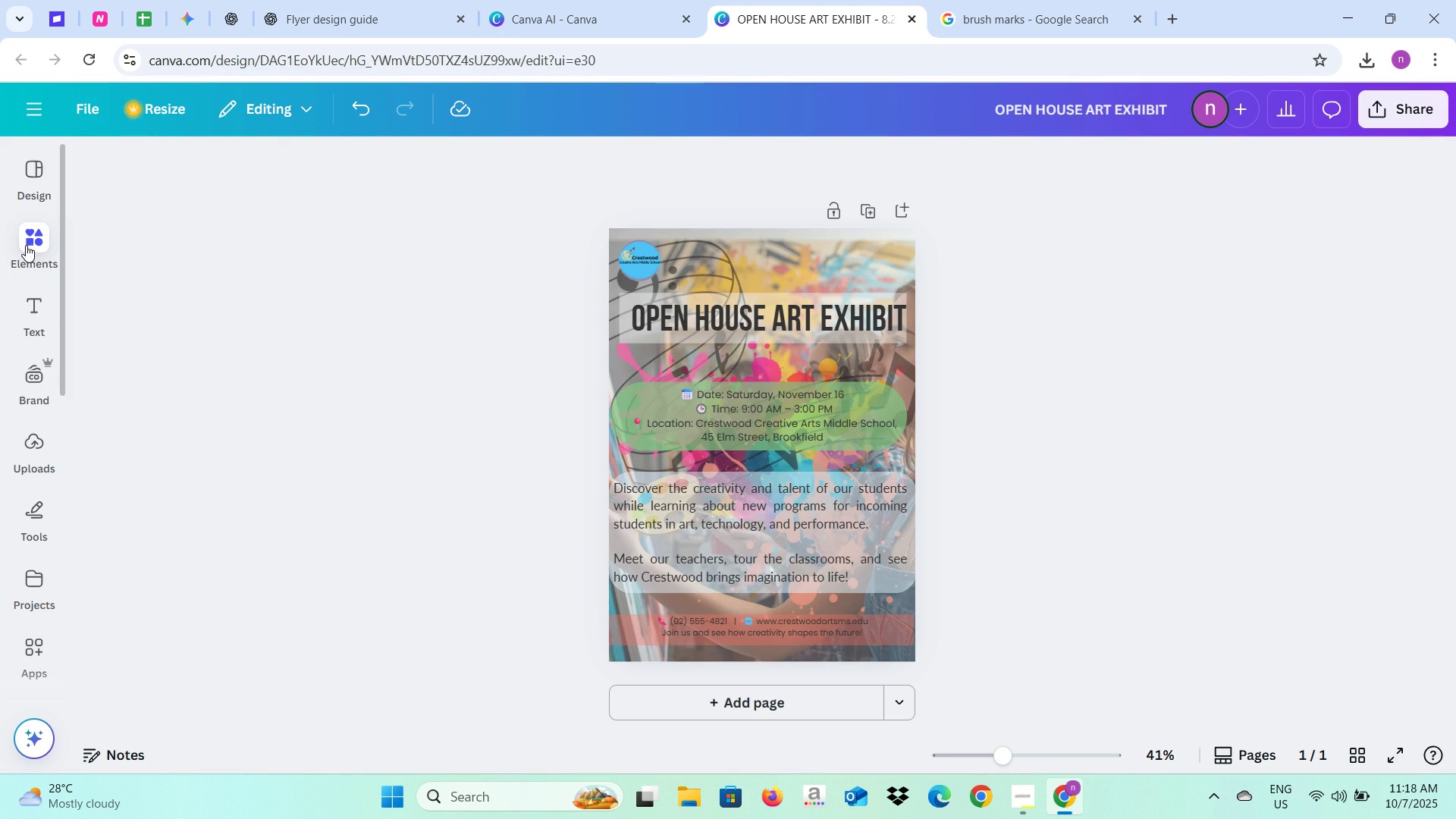 
left_click([26, 245])
 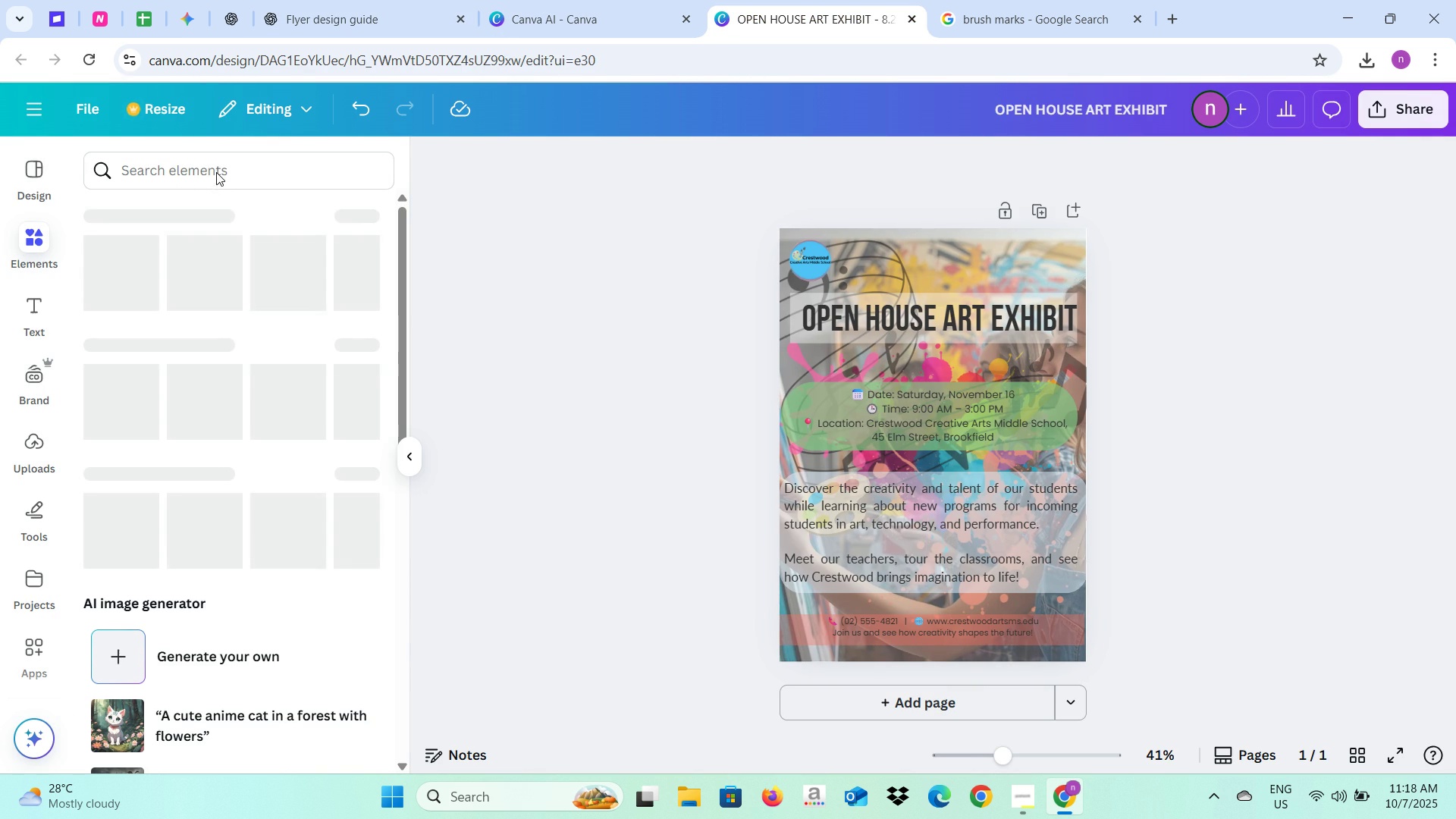 
left_click([216, 170])
 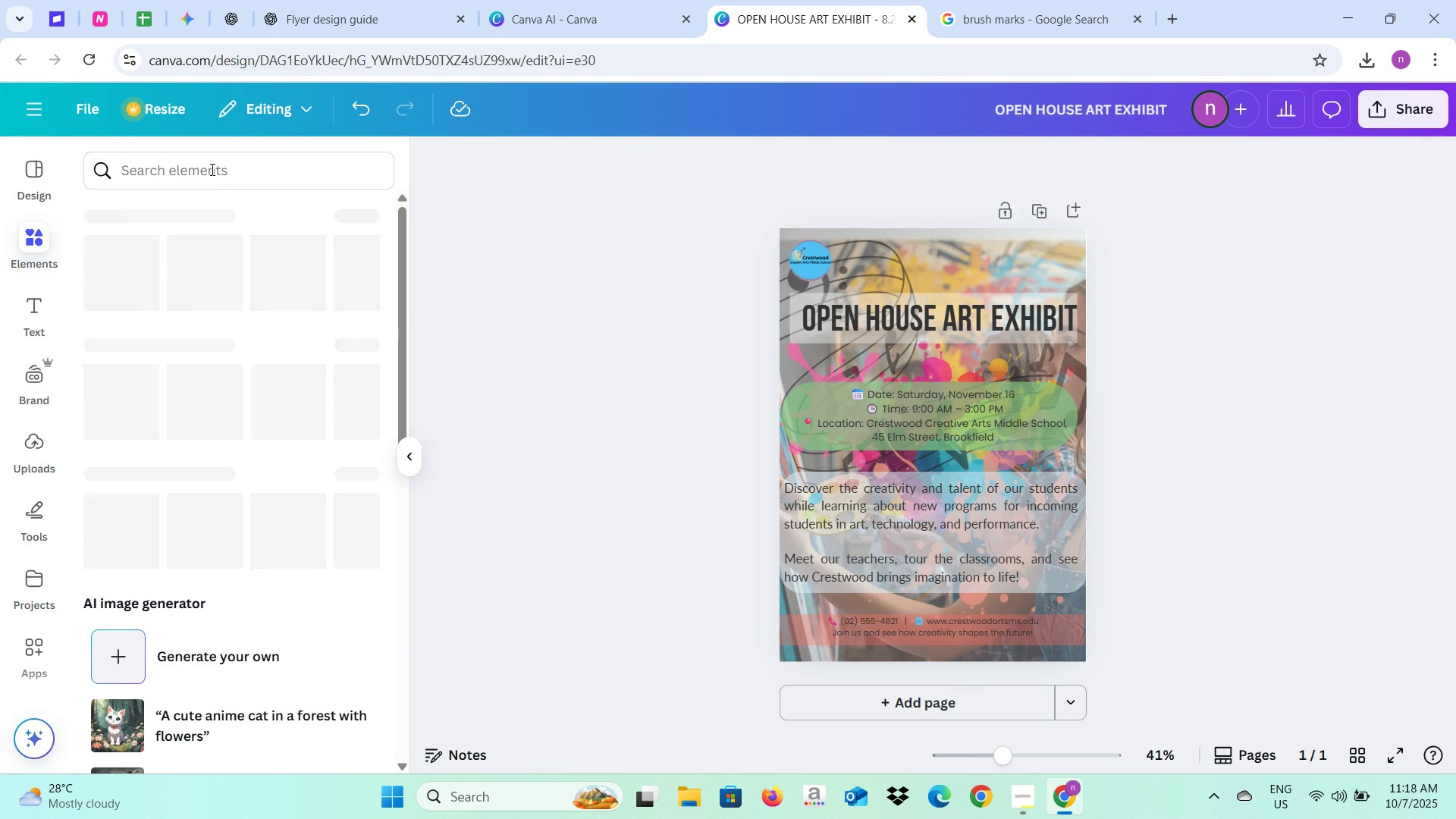 
left_click([211, 169])